 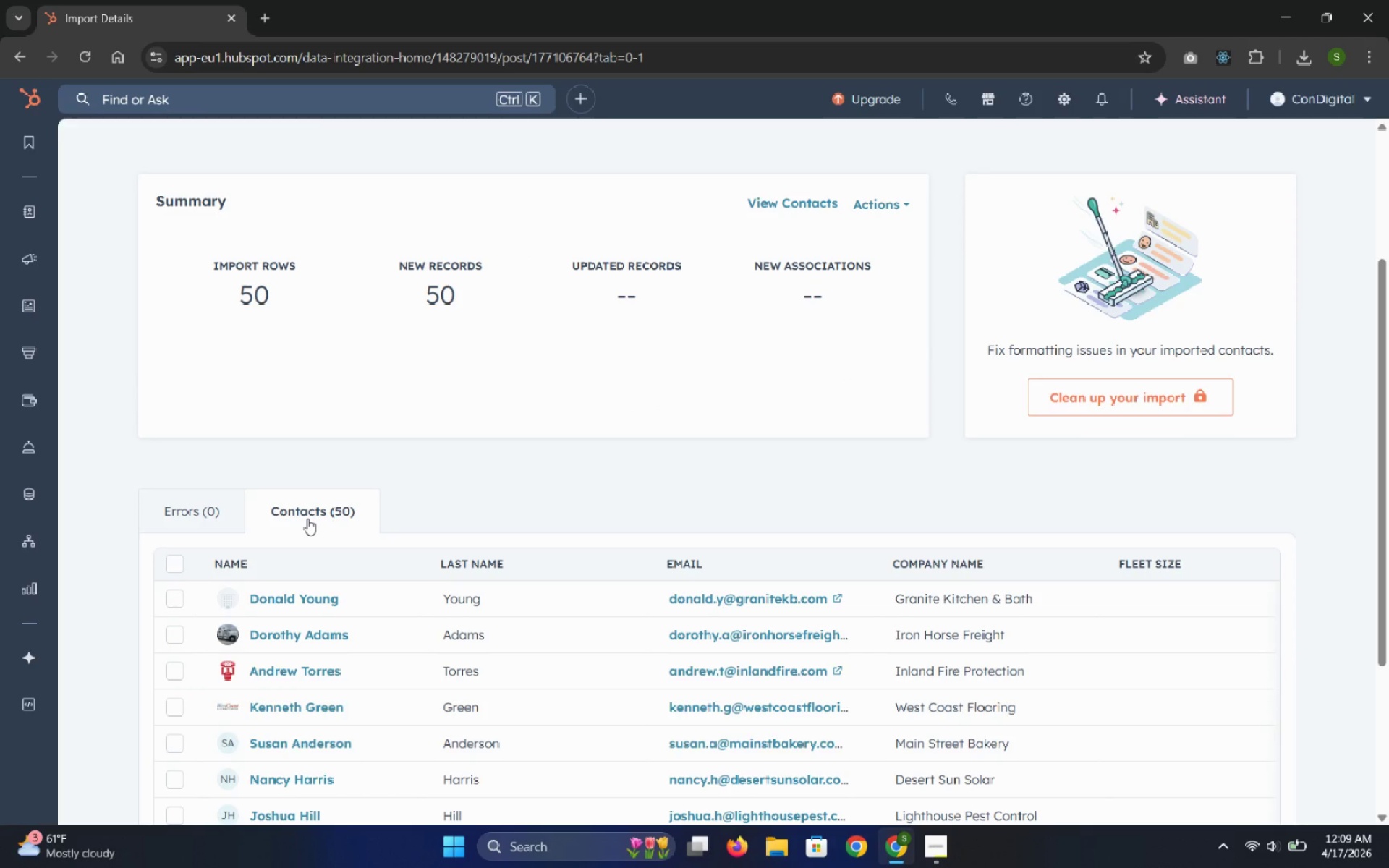 
left_click([888, 733])
 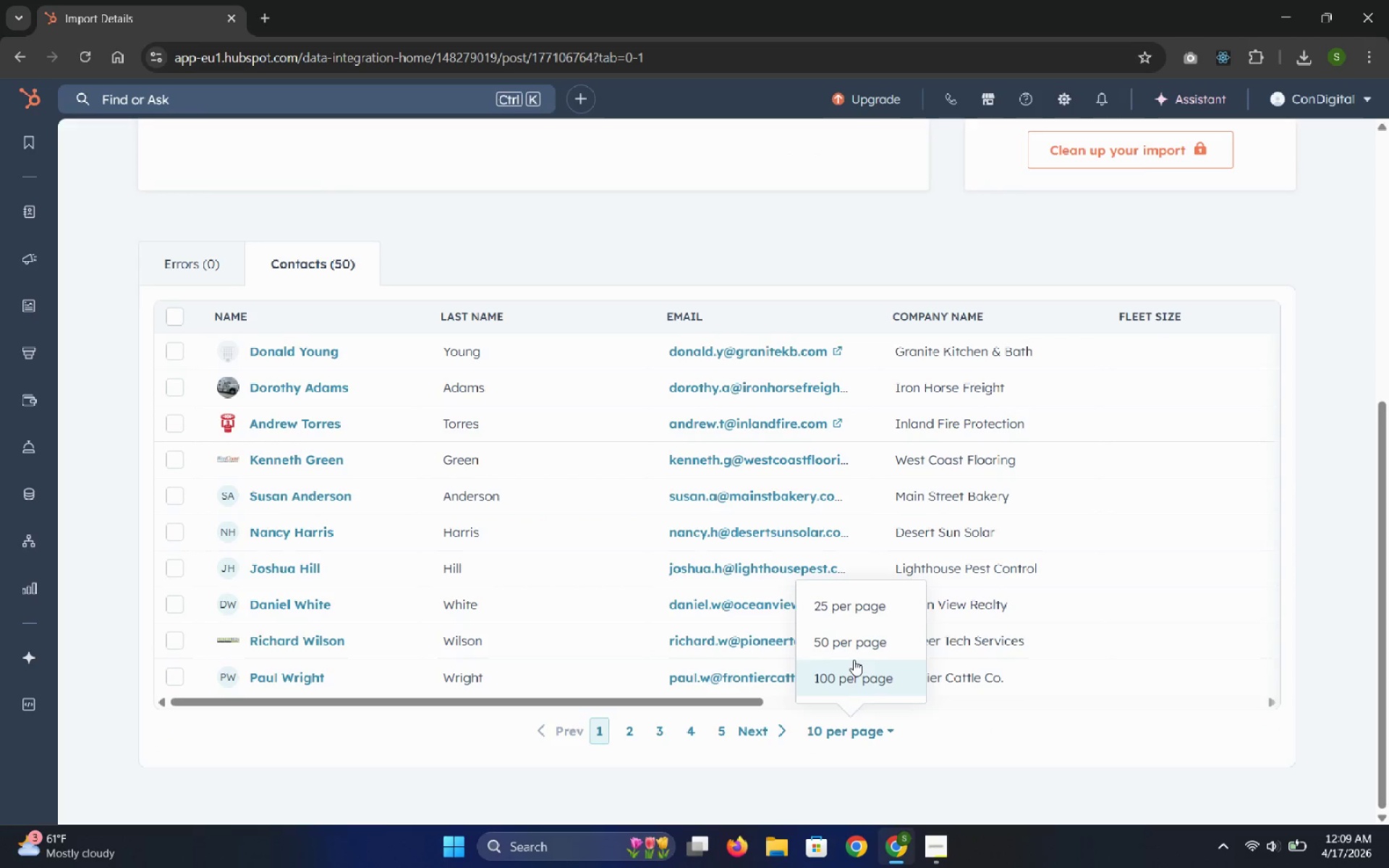 
left_click([852, 656])
 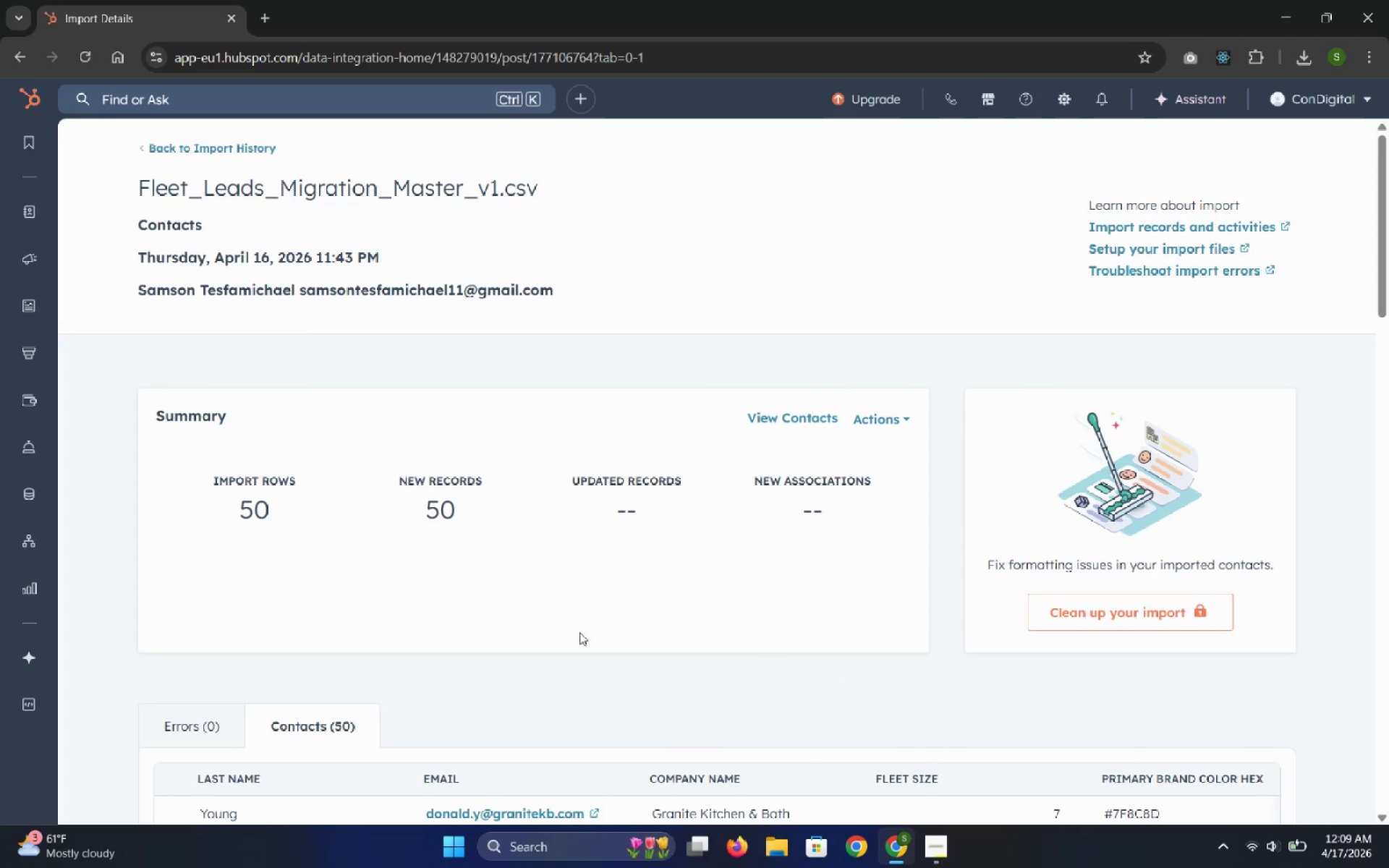 
wait(20.19)
 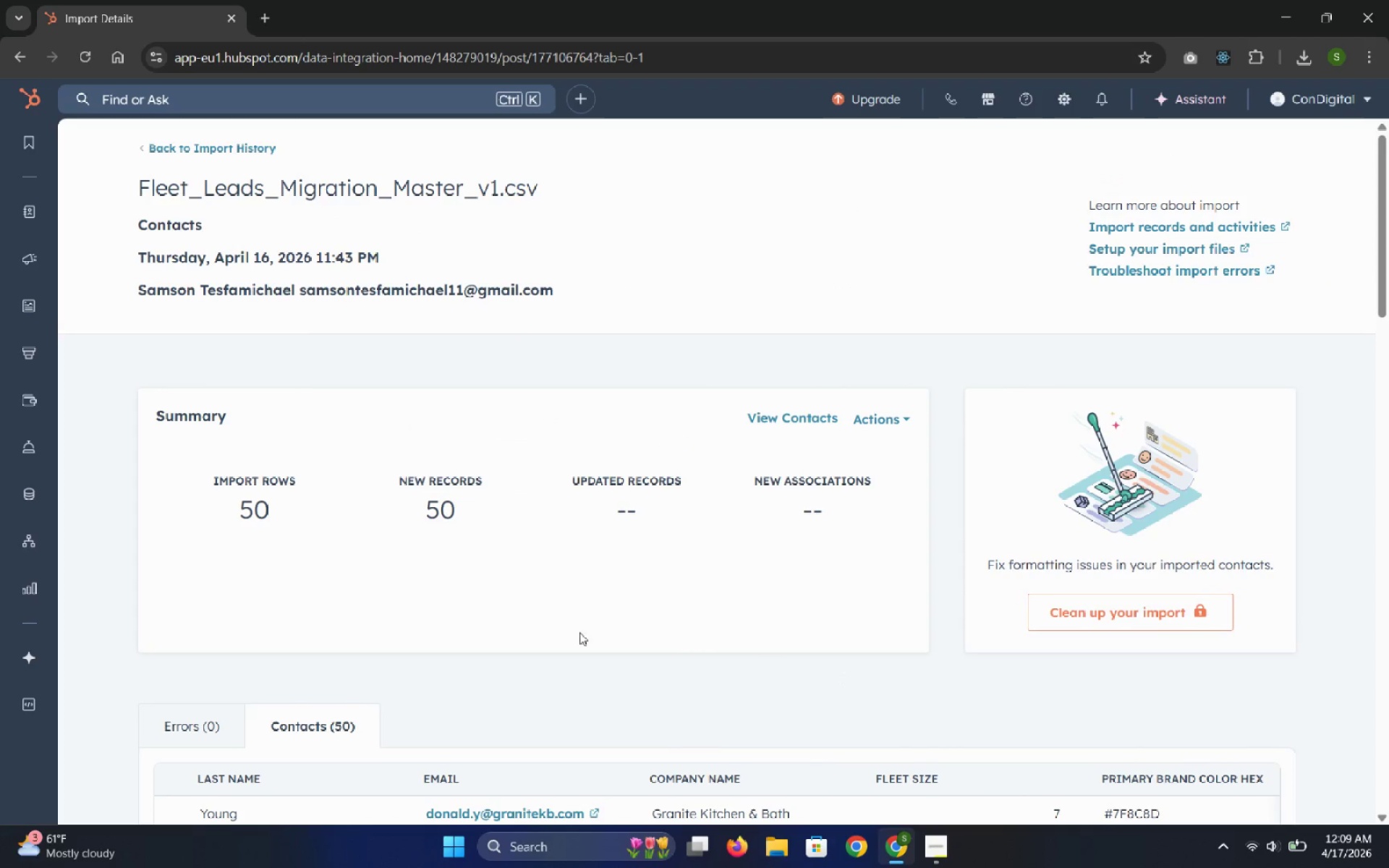 
mouse_move([464, 559])
 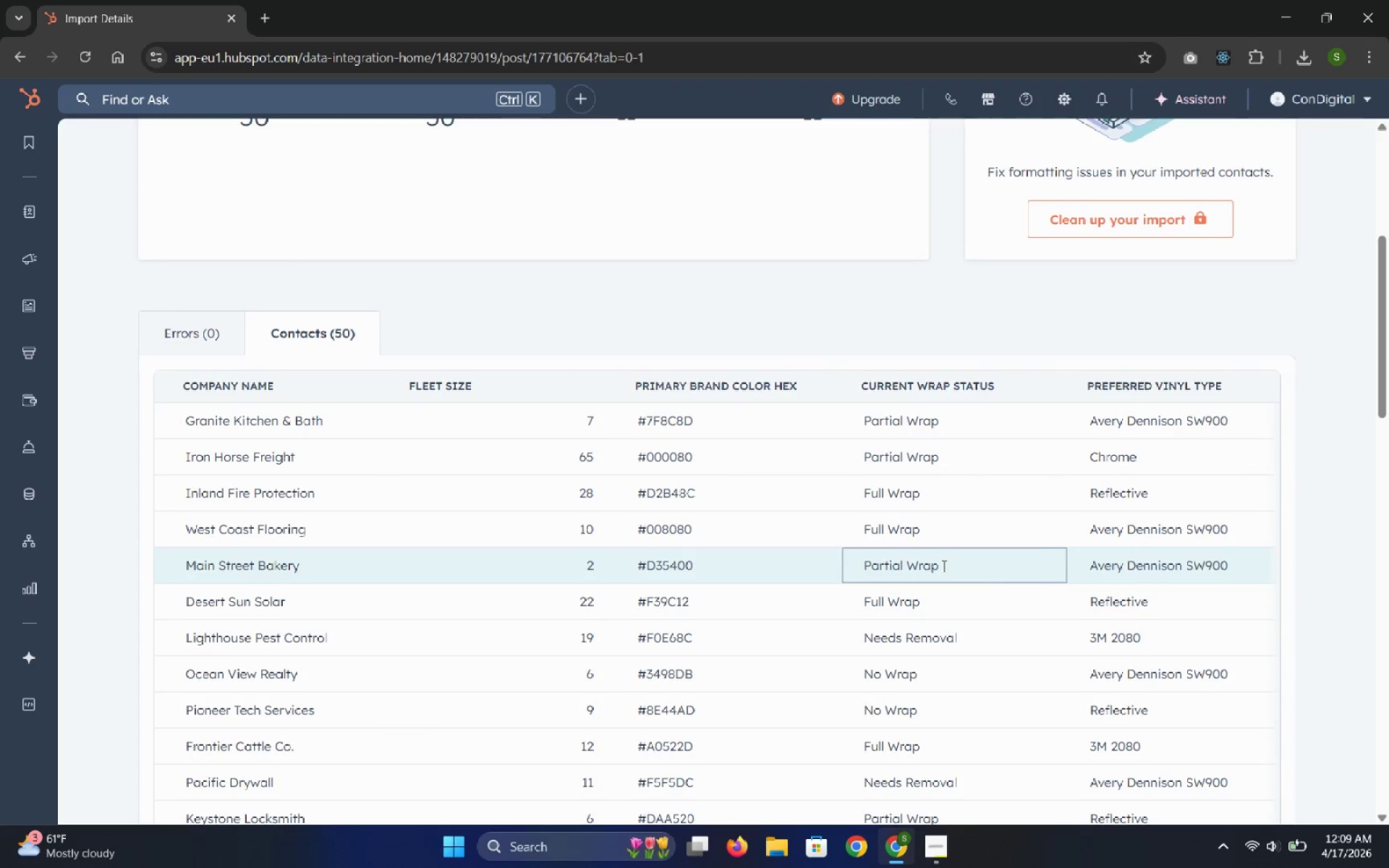 
wait(23.92)
 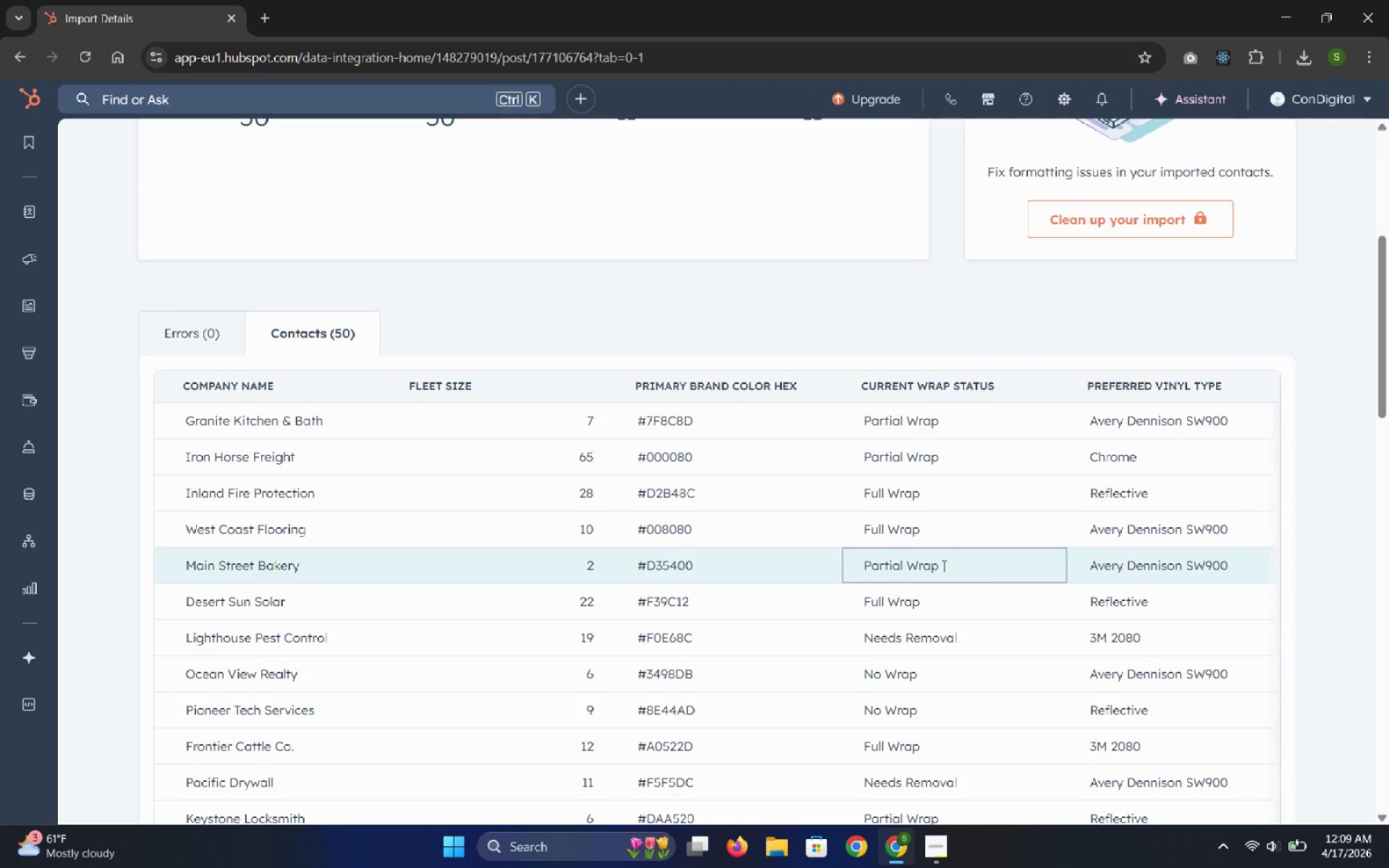 
left_click([1053, 378])
 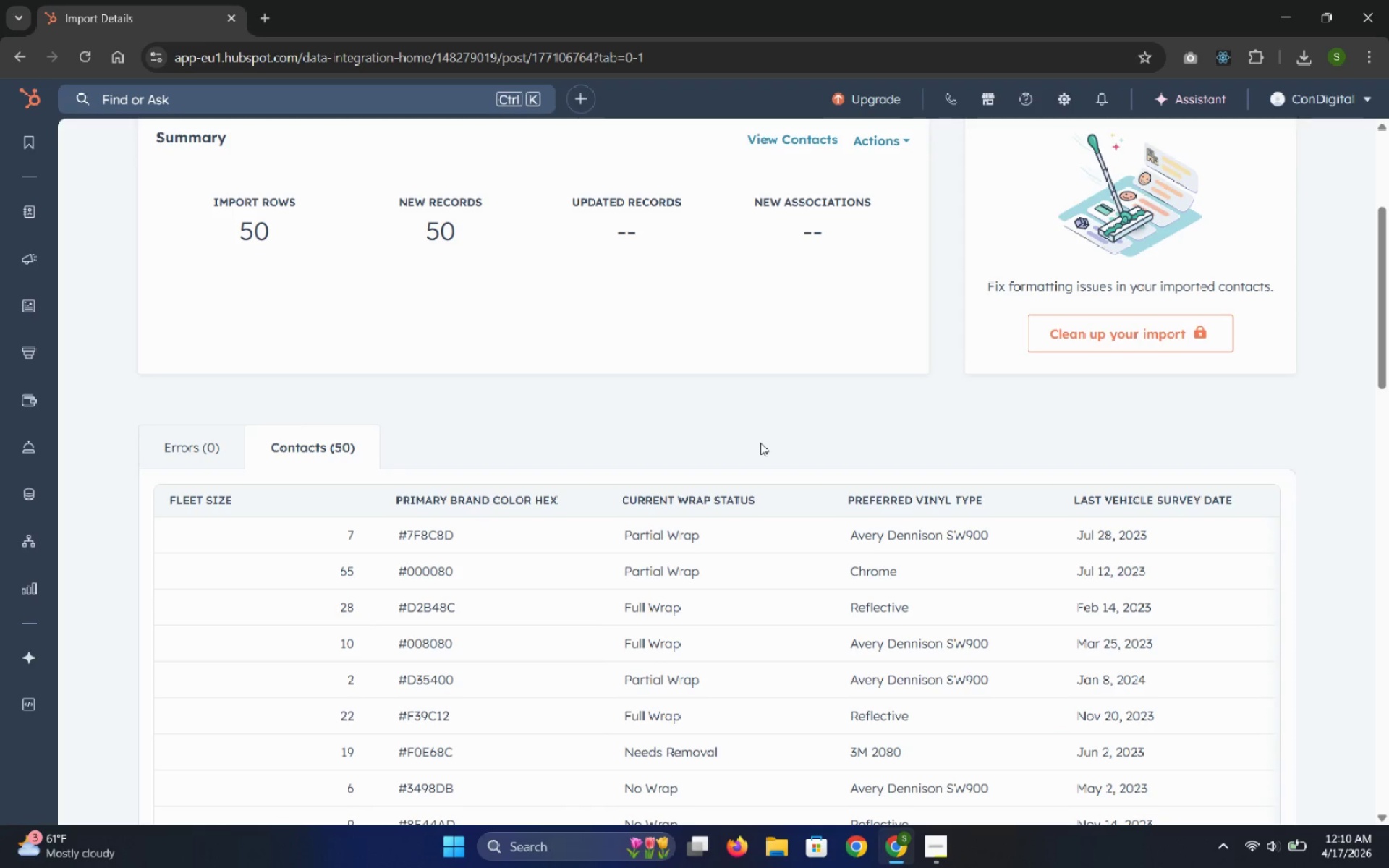 
wait(12.83)
 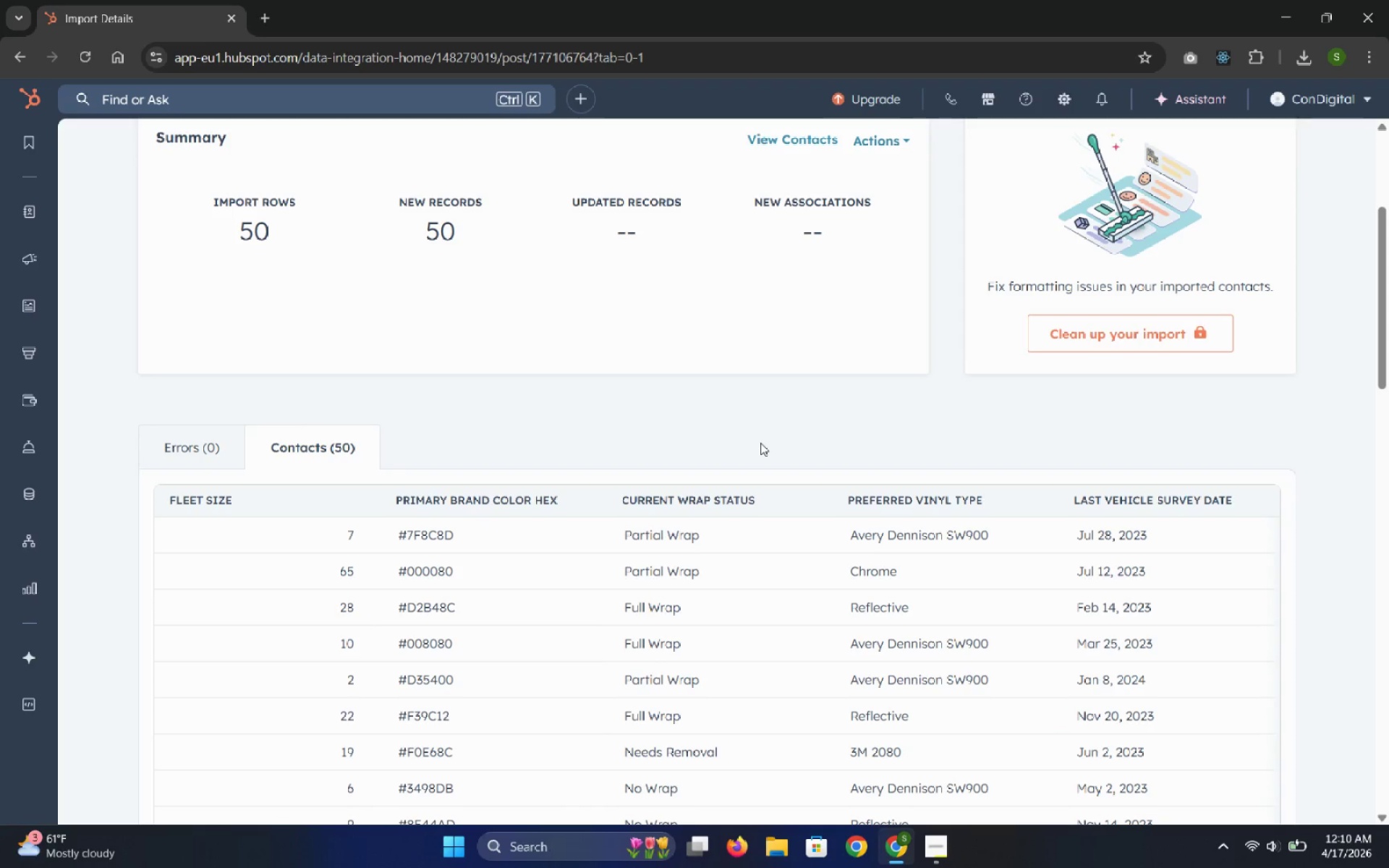 
key(Meta+MetaLeft)
 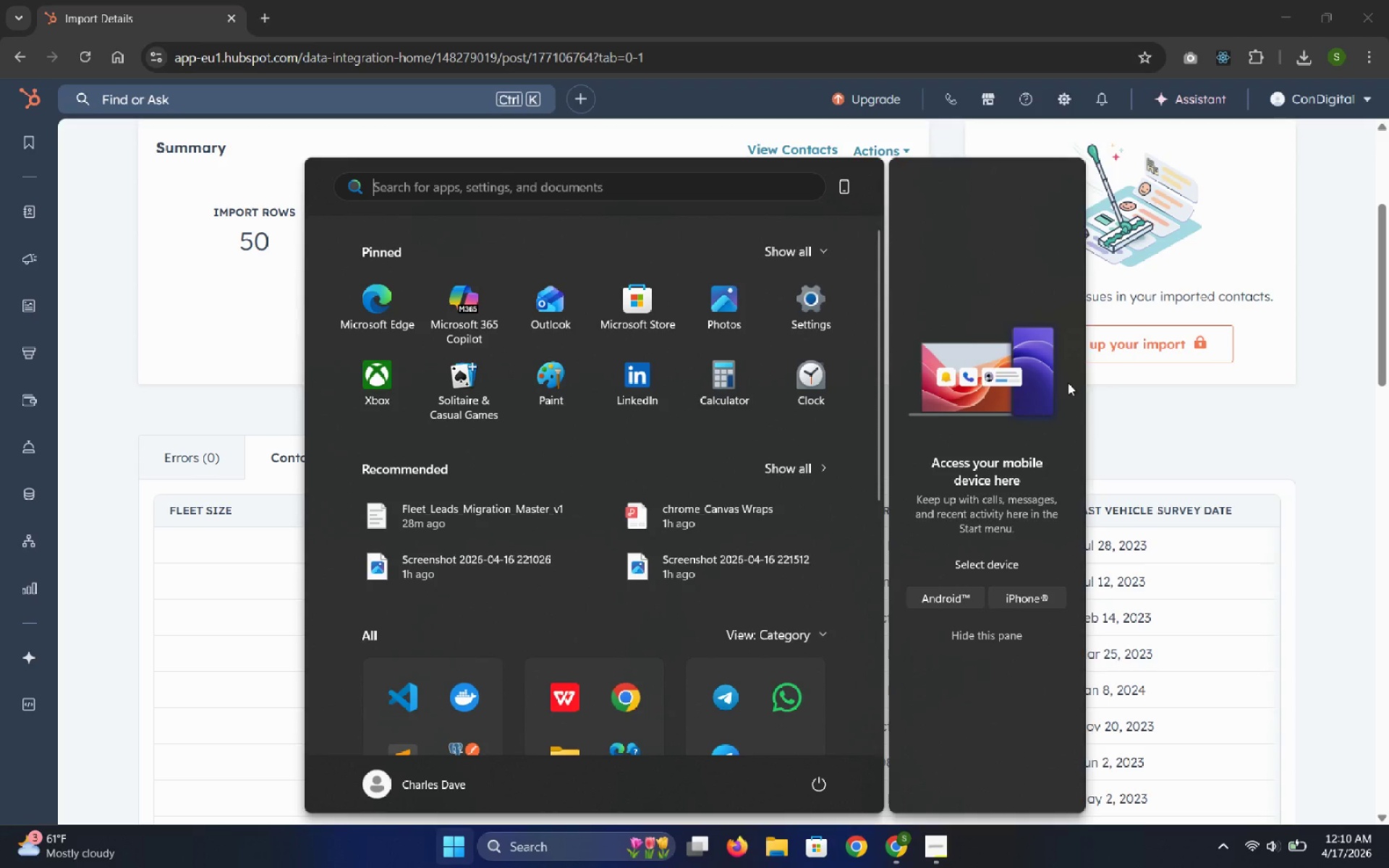 
left_click([1186, 414])
 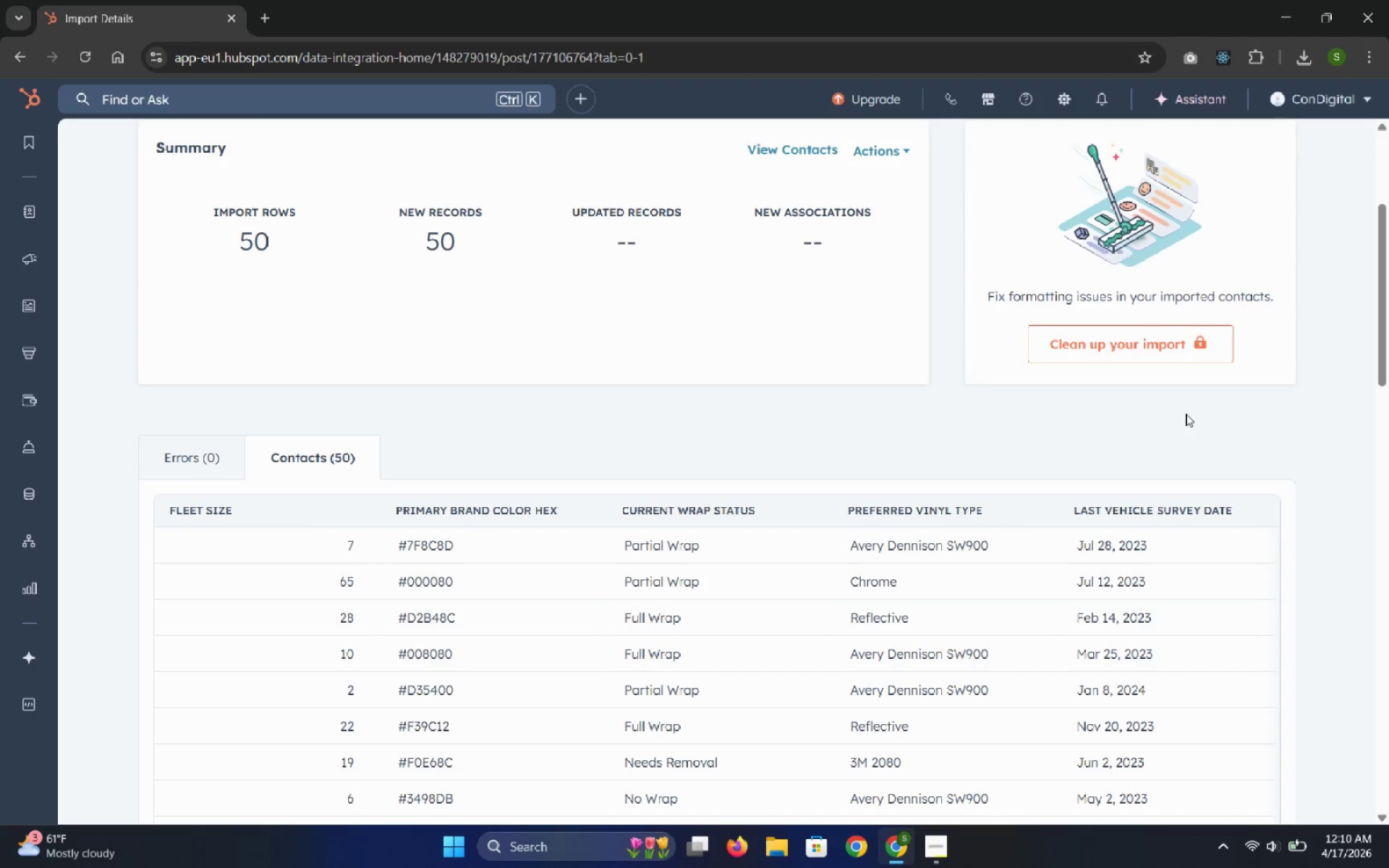 
wait(6.67)
 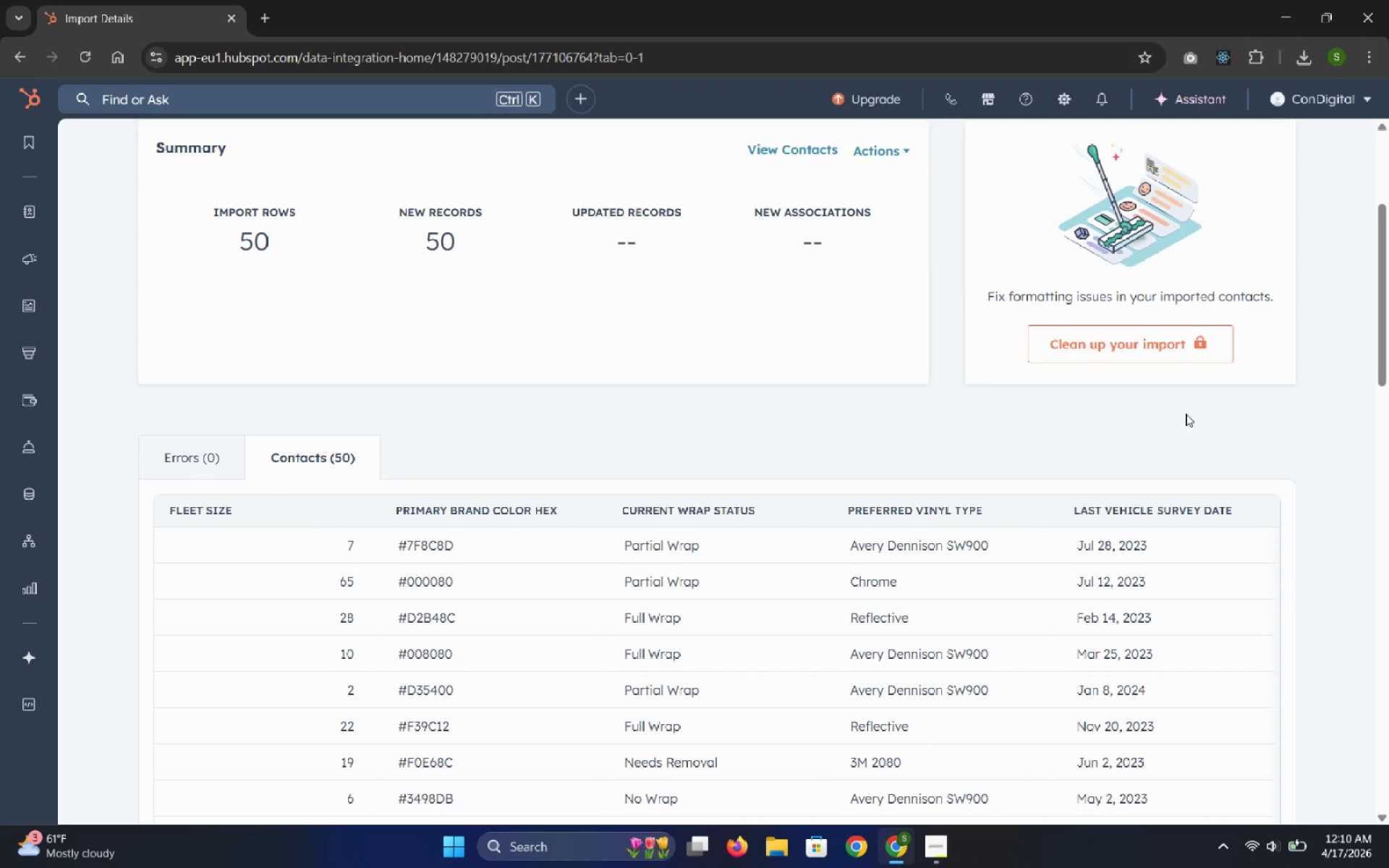 
key(Meta+Shift+S)
 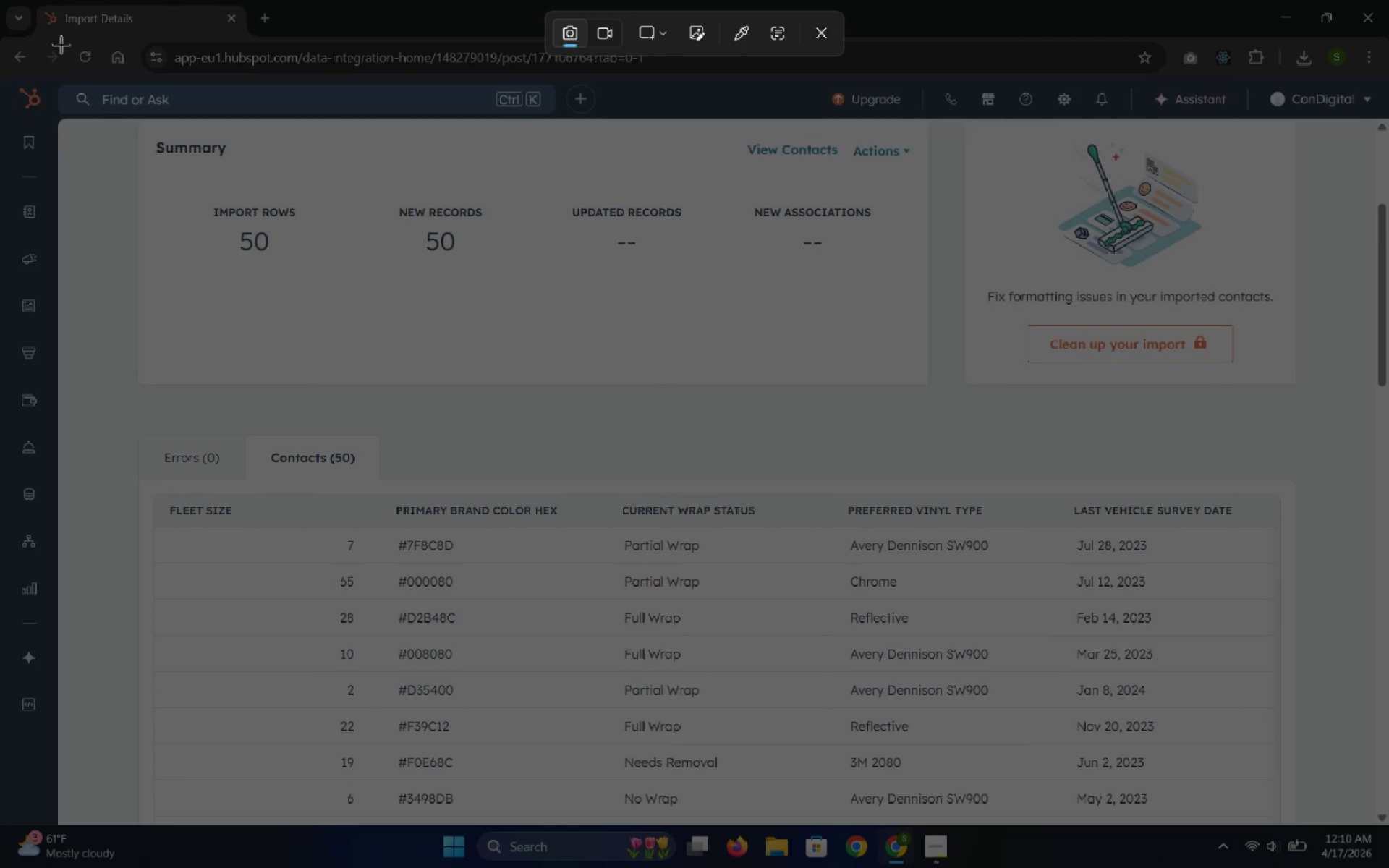 
left_click_drag(start_coordinate=[7, 48], to_coordinate=[1388, 814])
 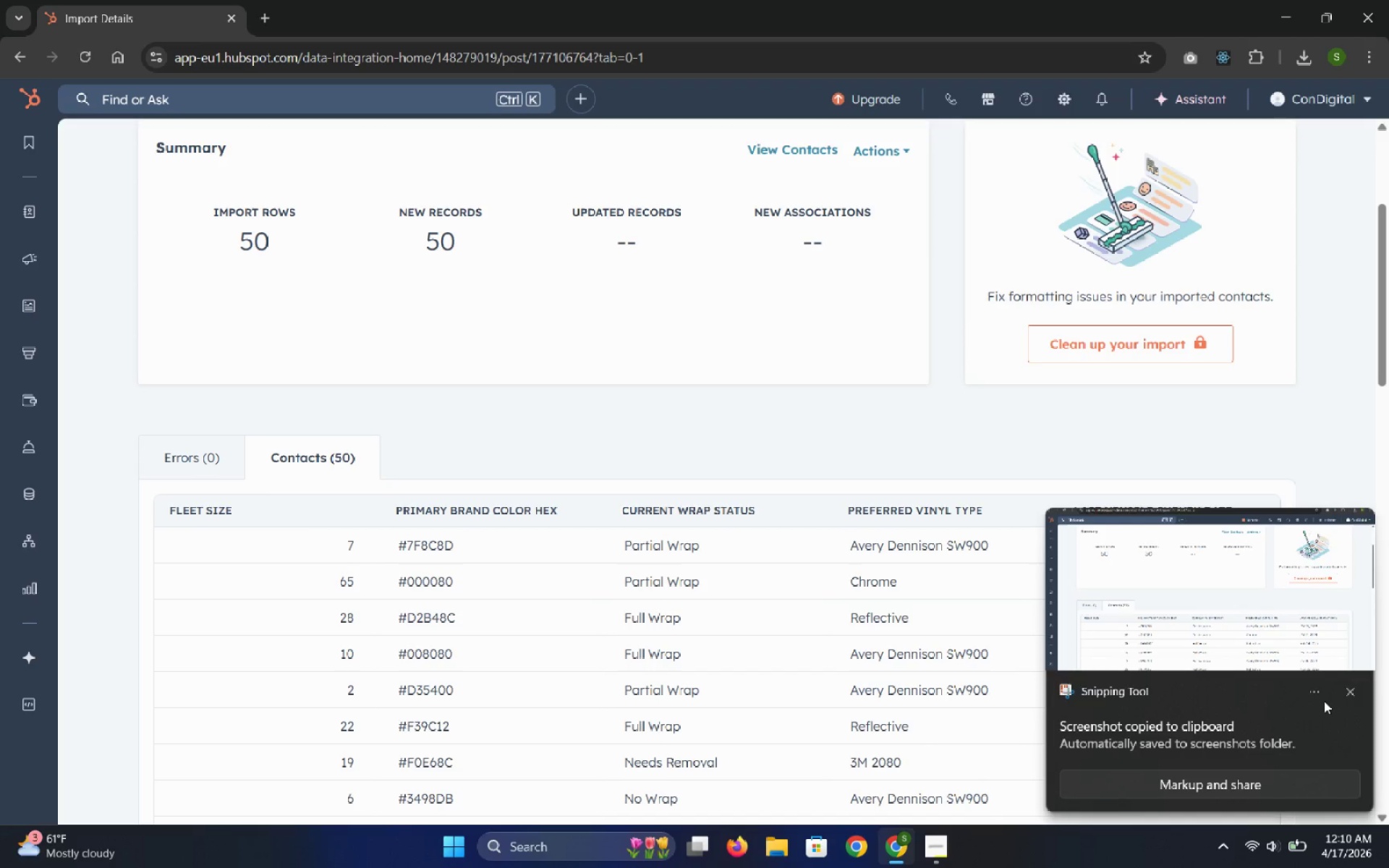 
left_click([1346, 697])
 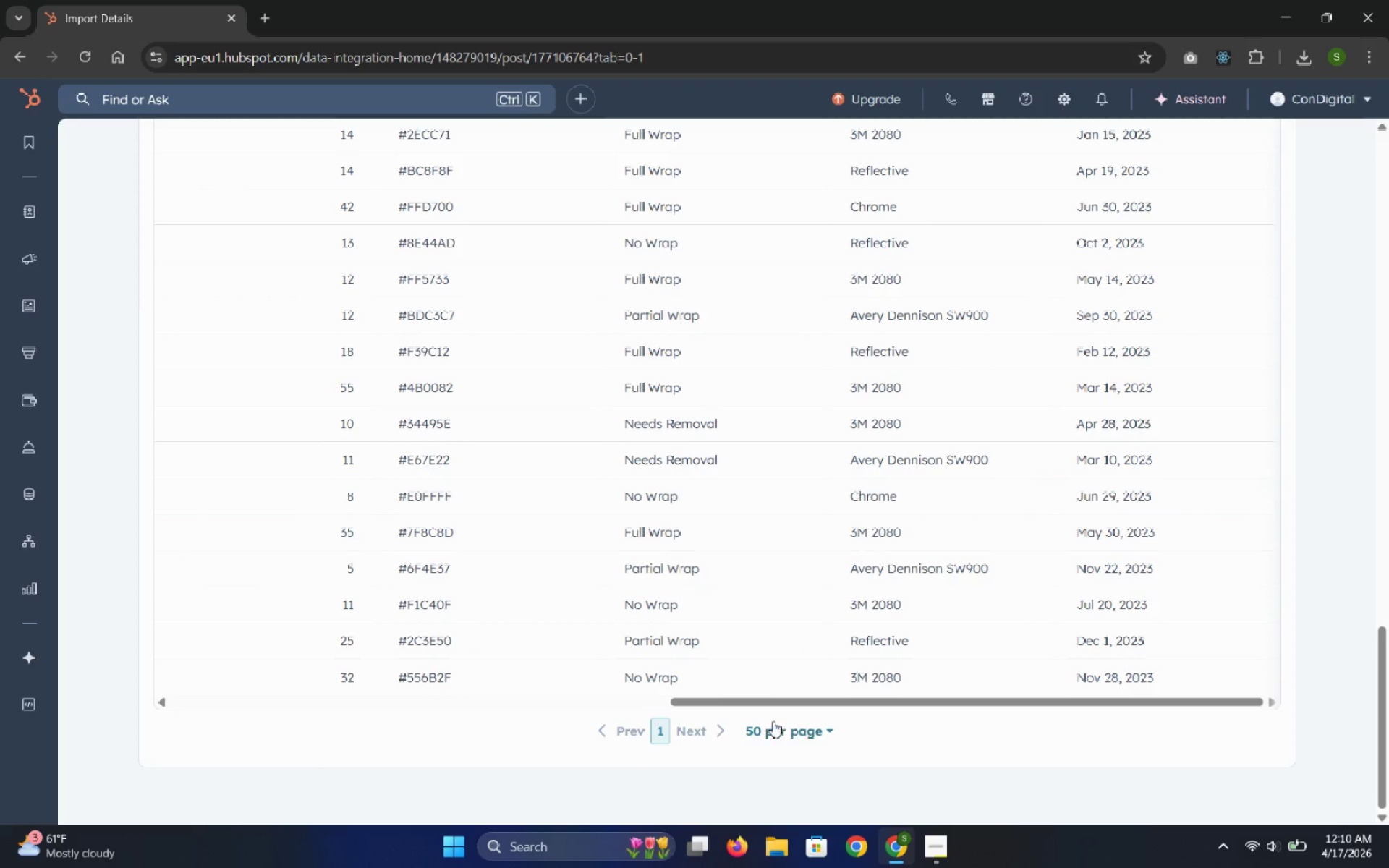 
wait(5.16)
 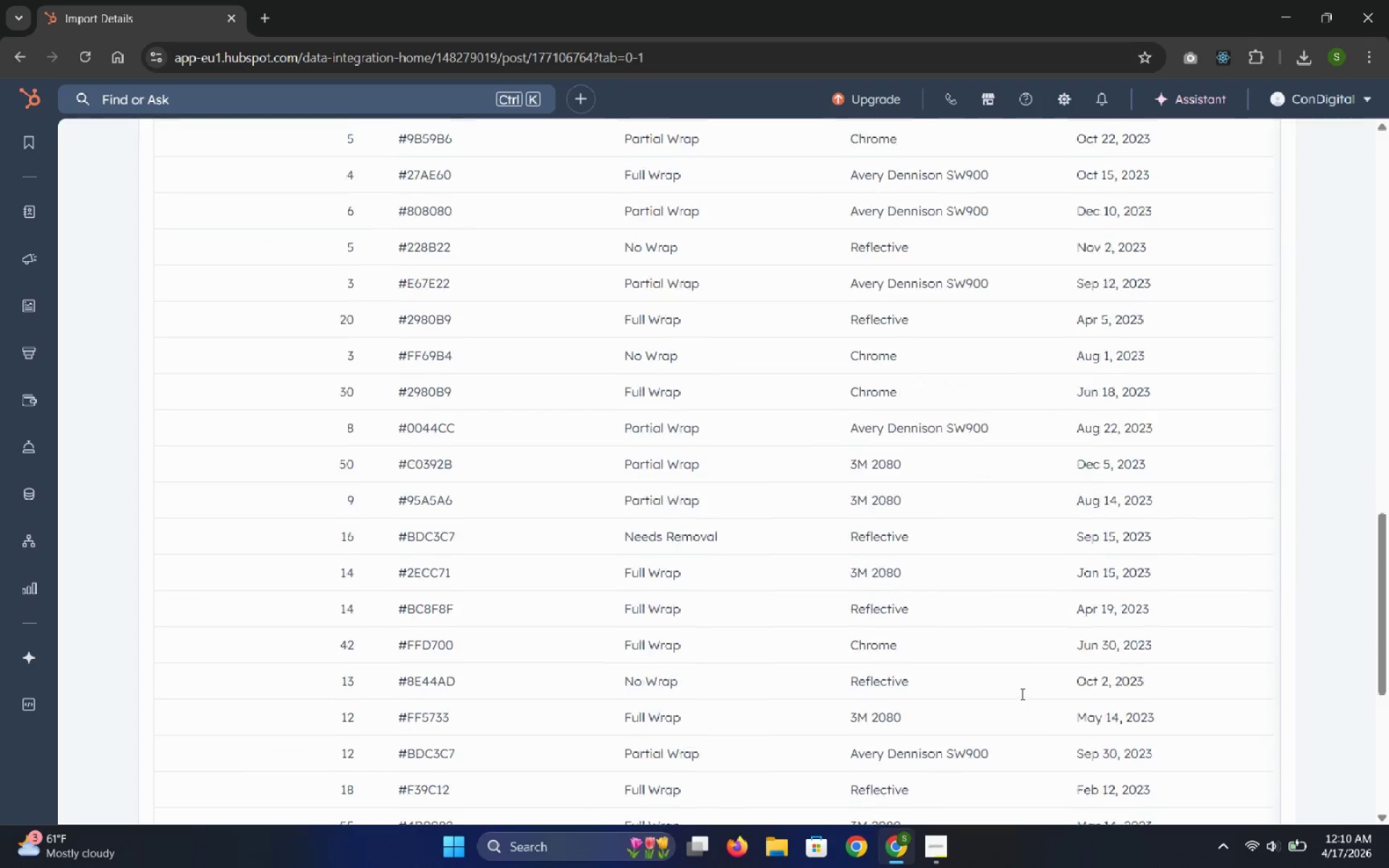 
left_click([777, 739])
 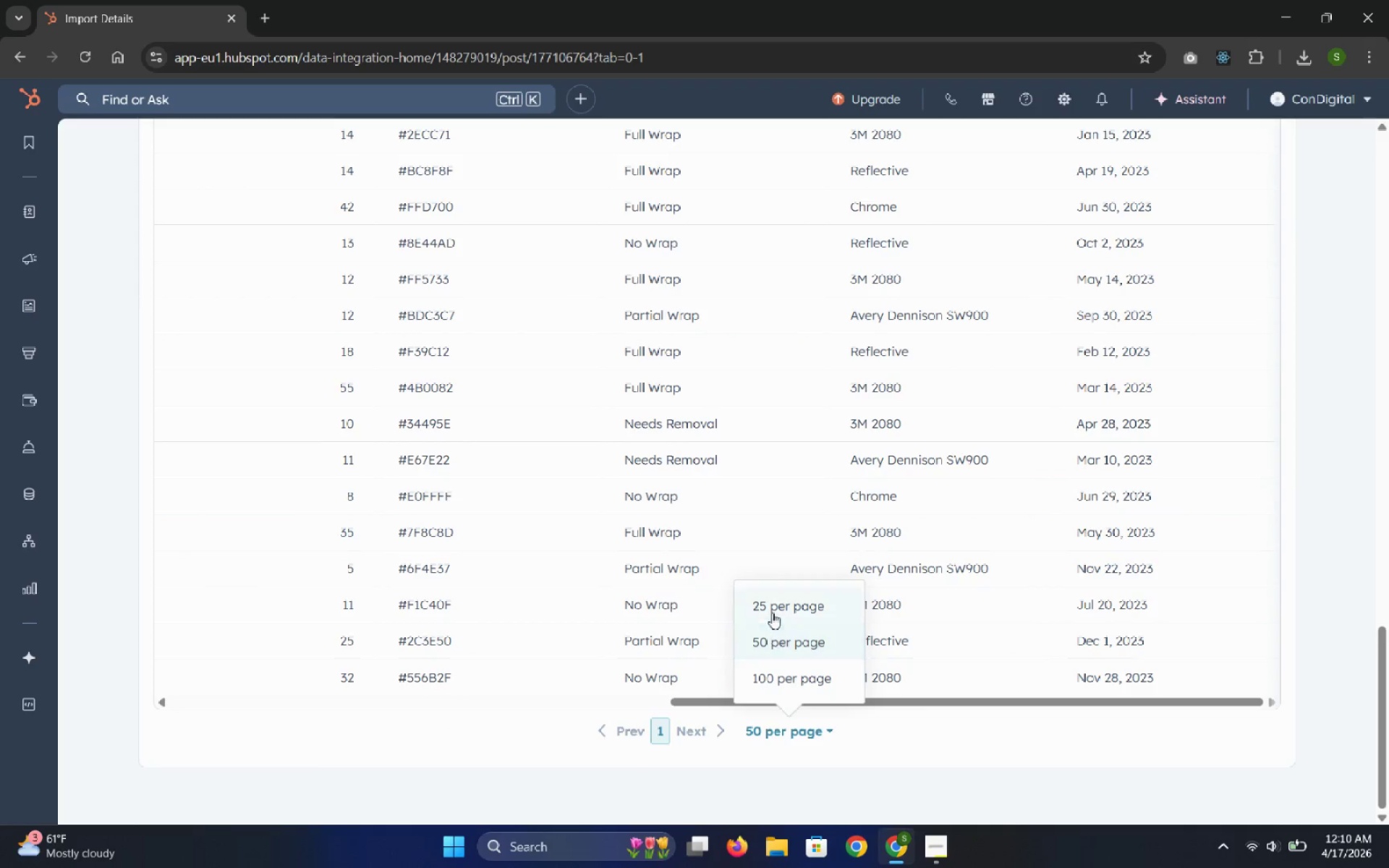 
left_click([772, 610])
 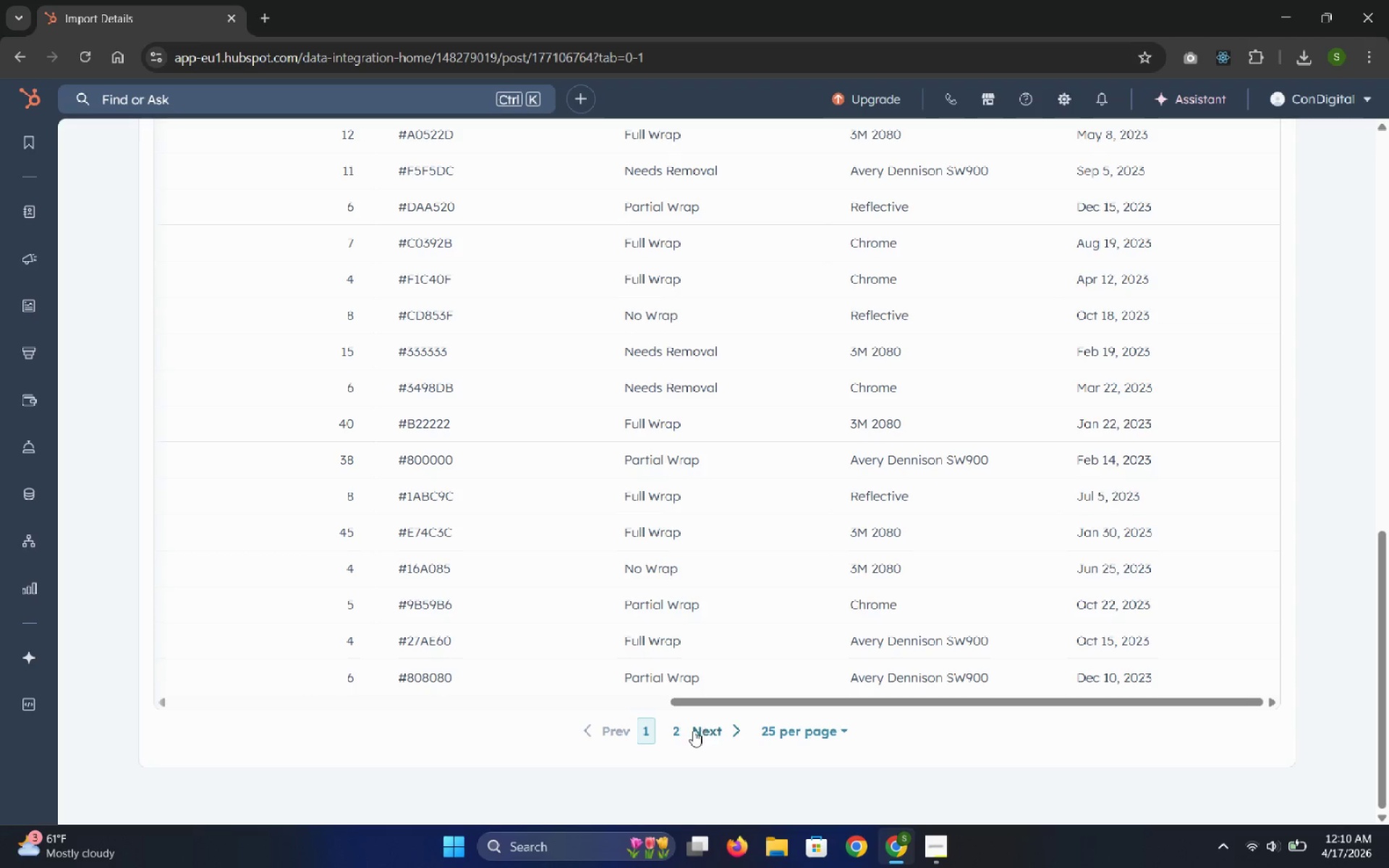 
left_click([676, 731])
 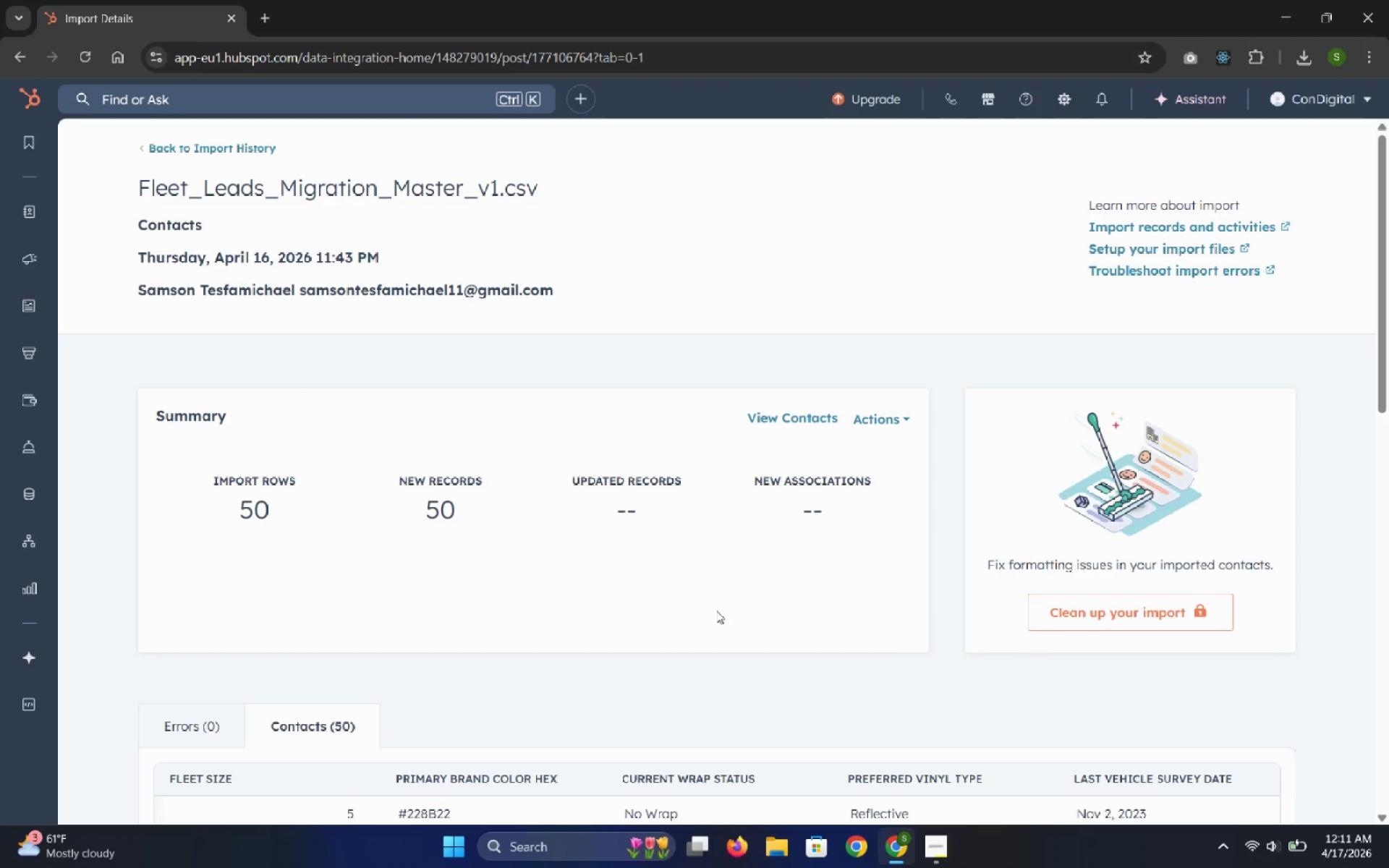 
wait(32.77)
 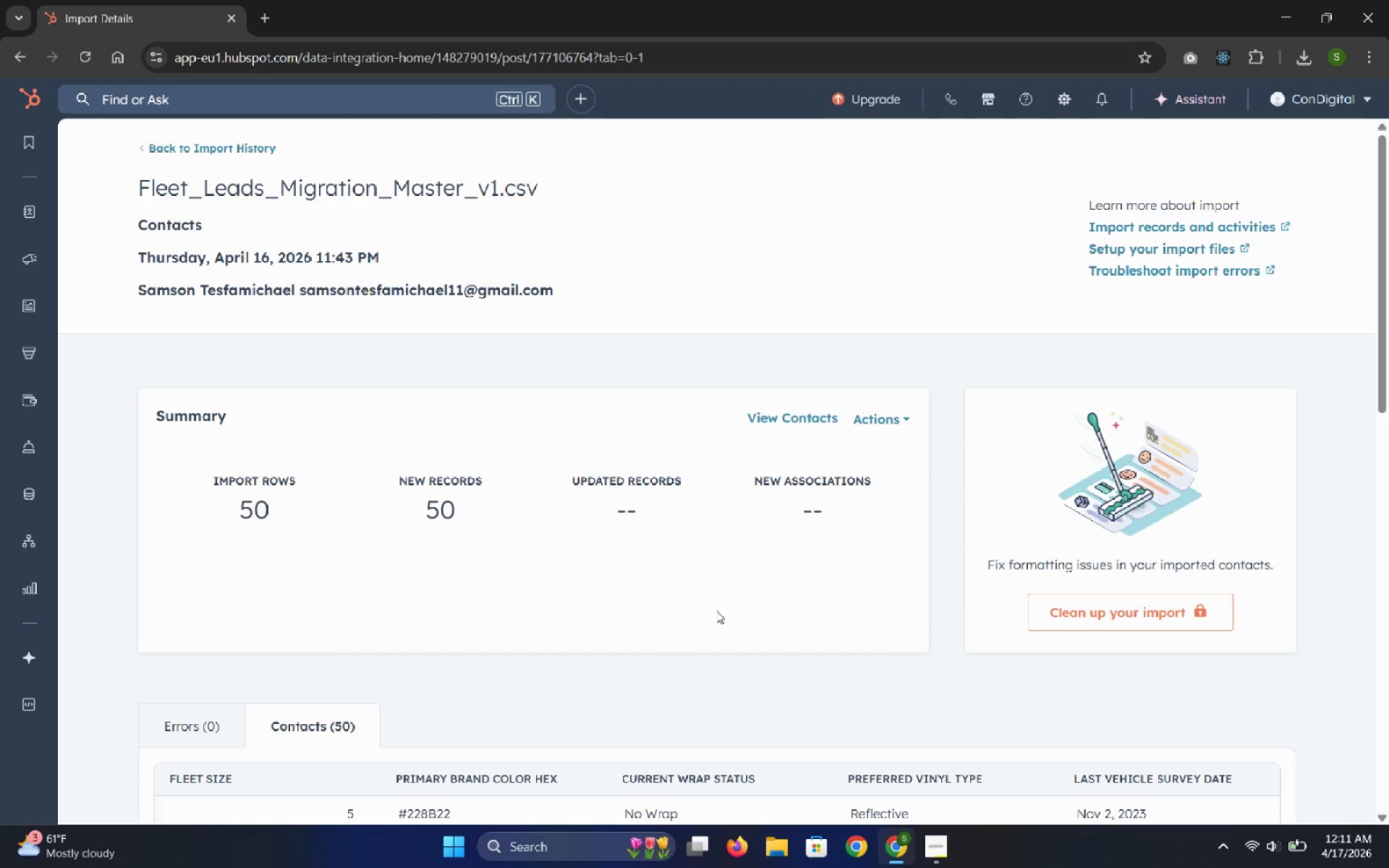 
left_click([943, 856])